 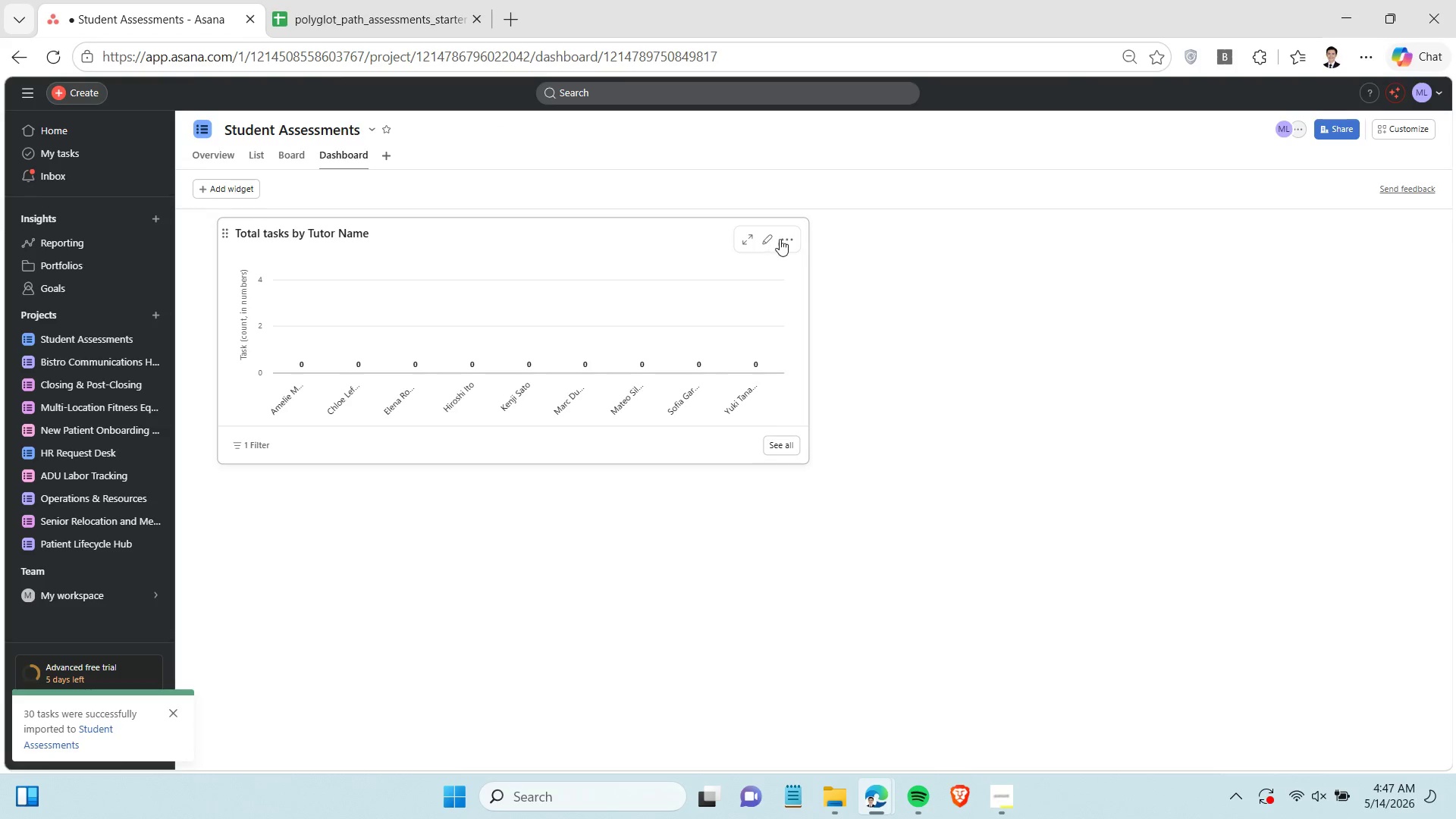 
left_click([765, 237])
 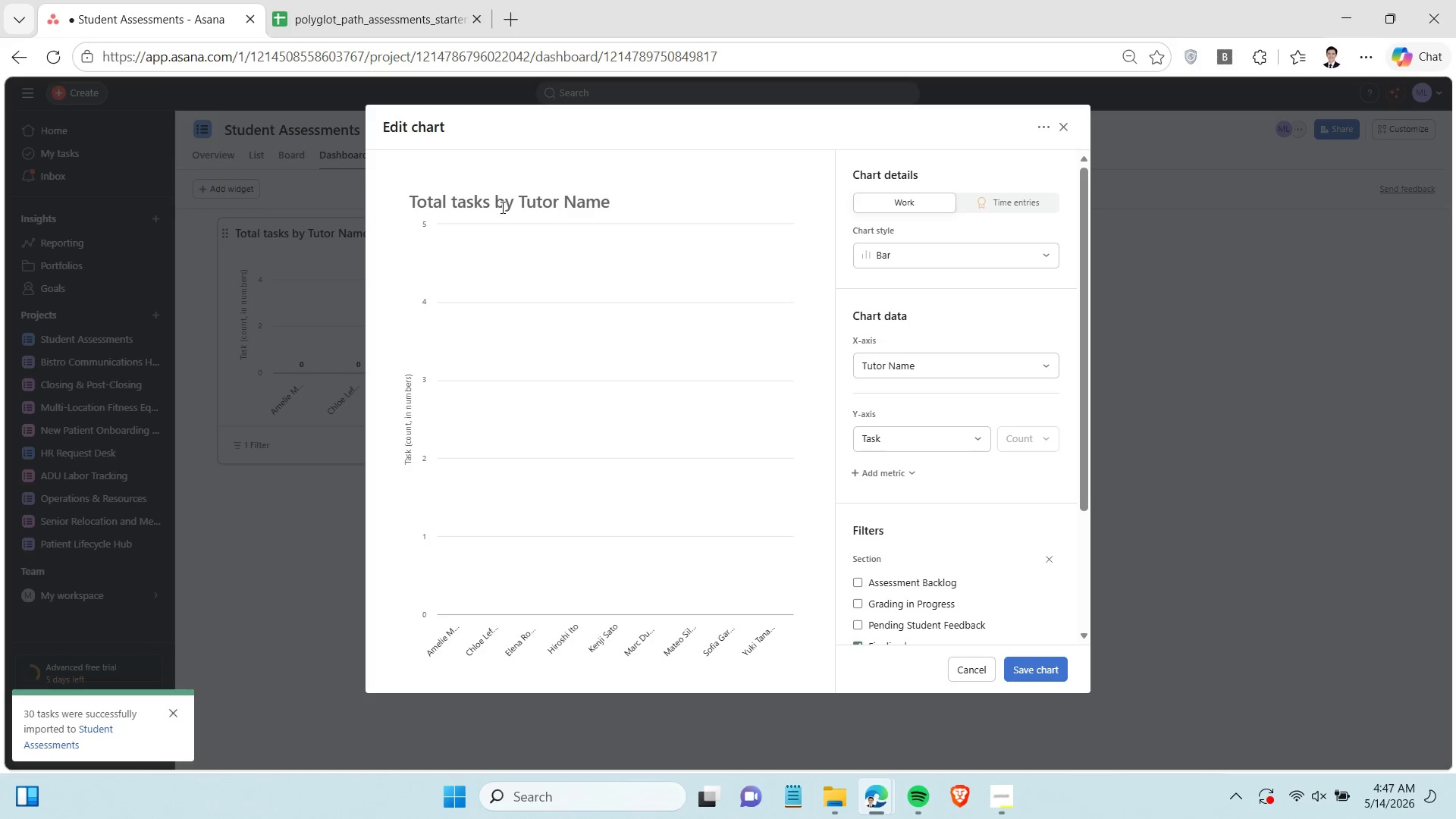 
double_click([501, 206])
 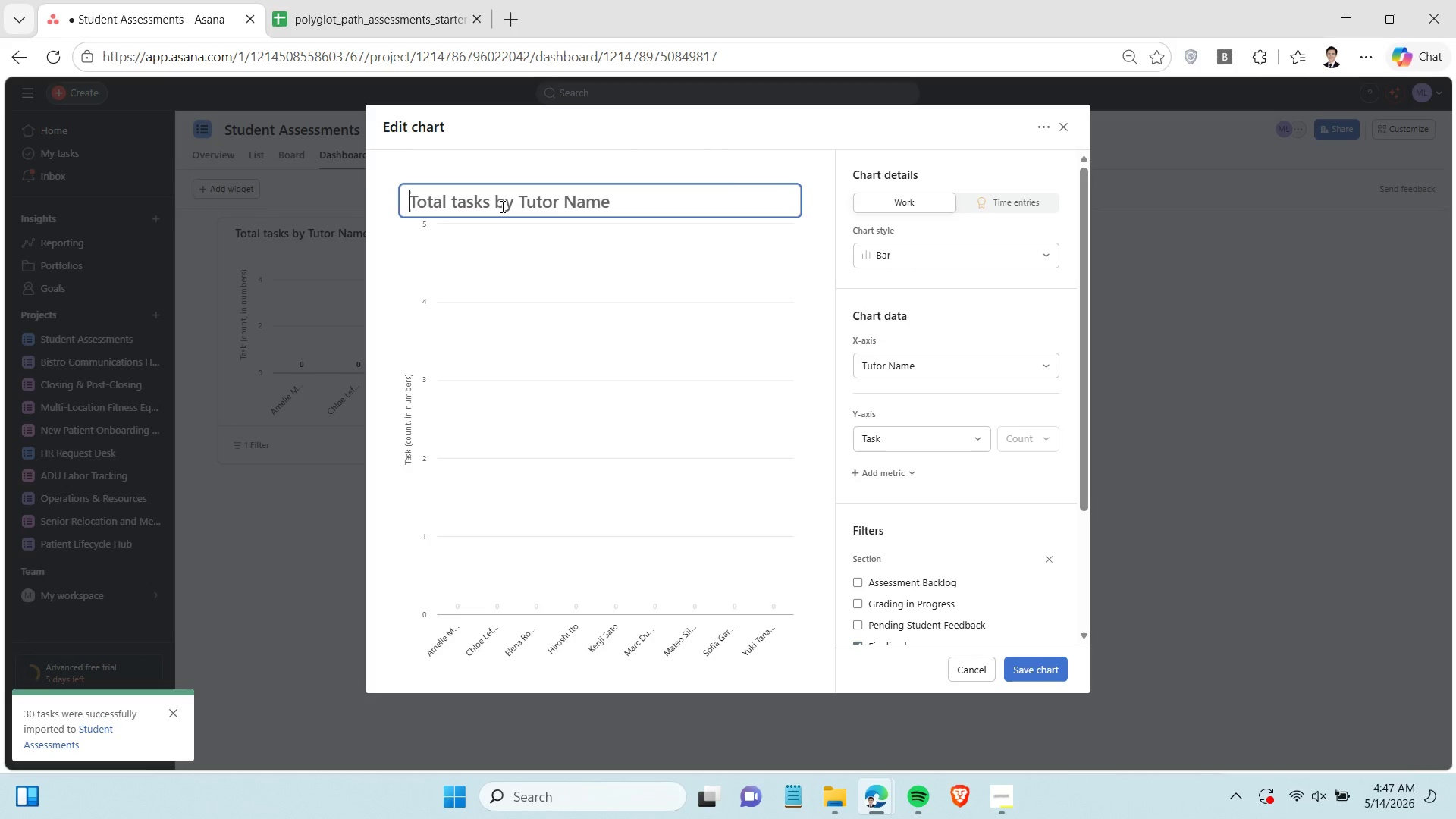 
triple_click([501, 206])
 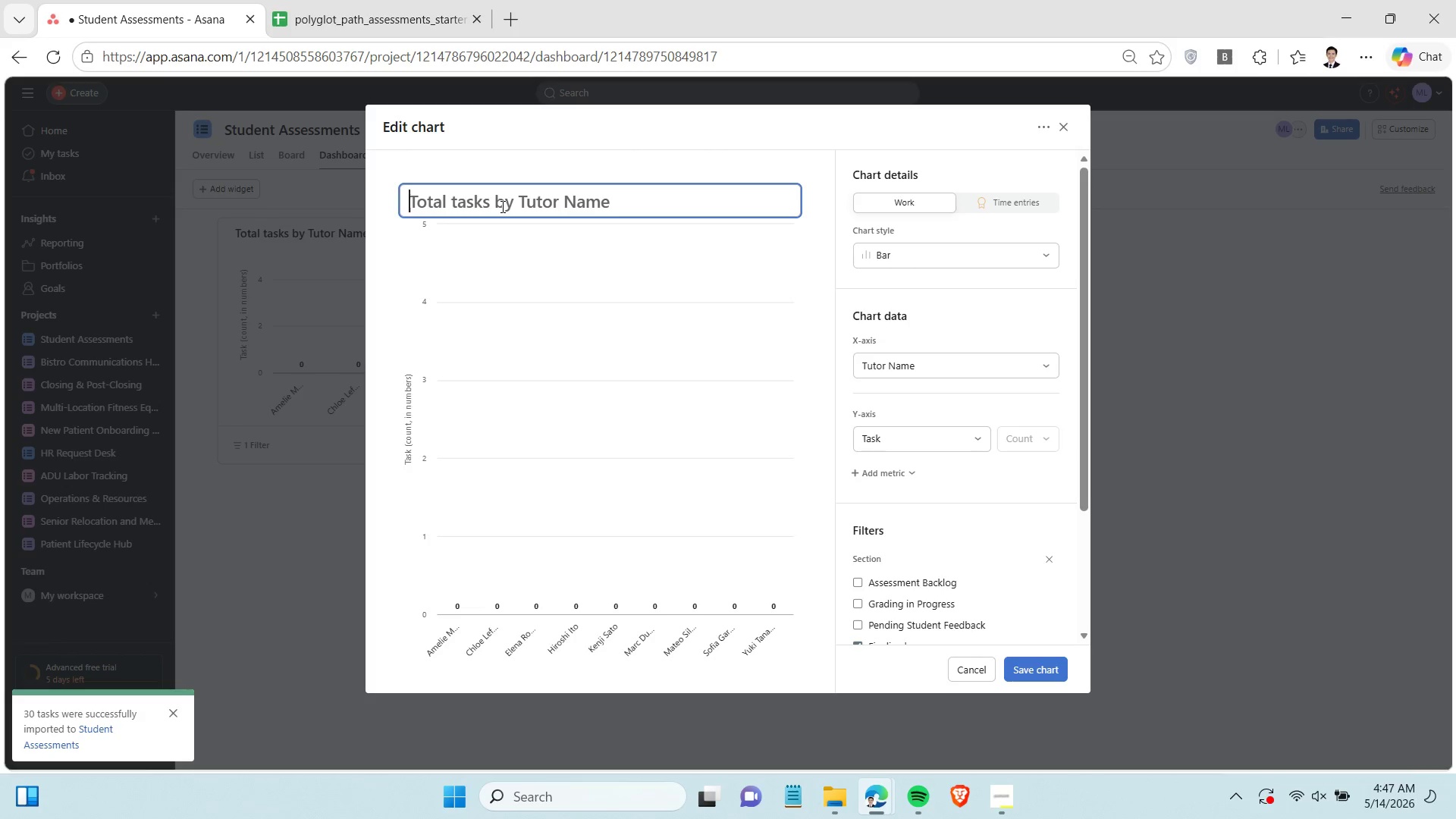 
type(Completed Assessment per Tutor)
 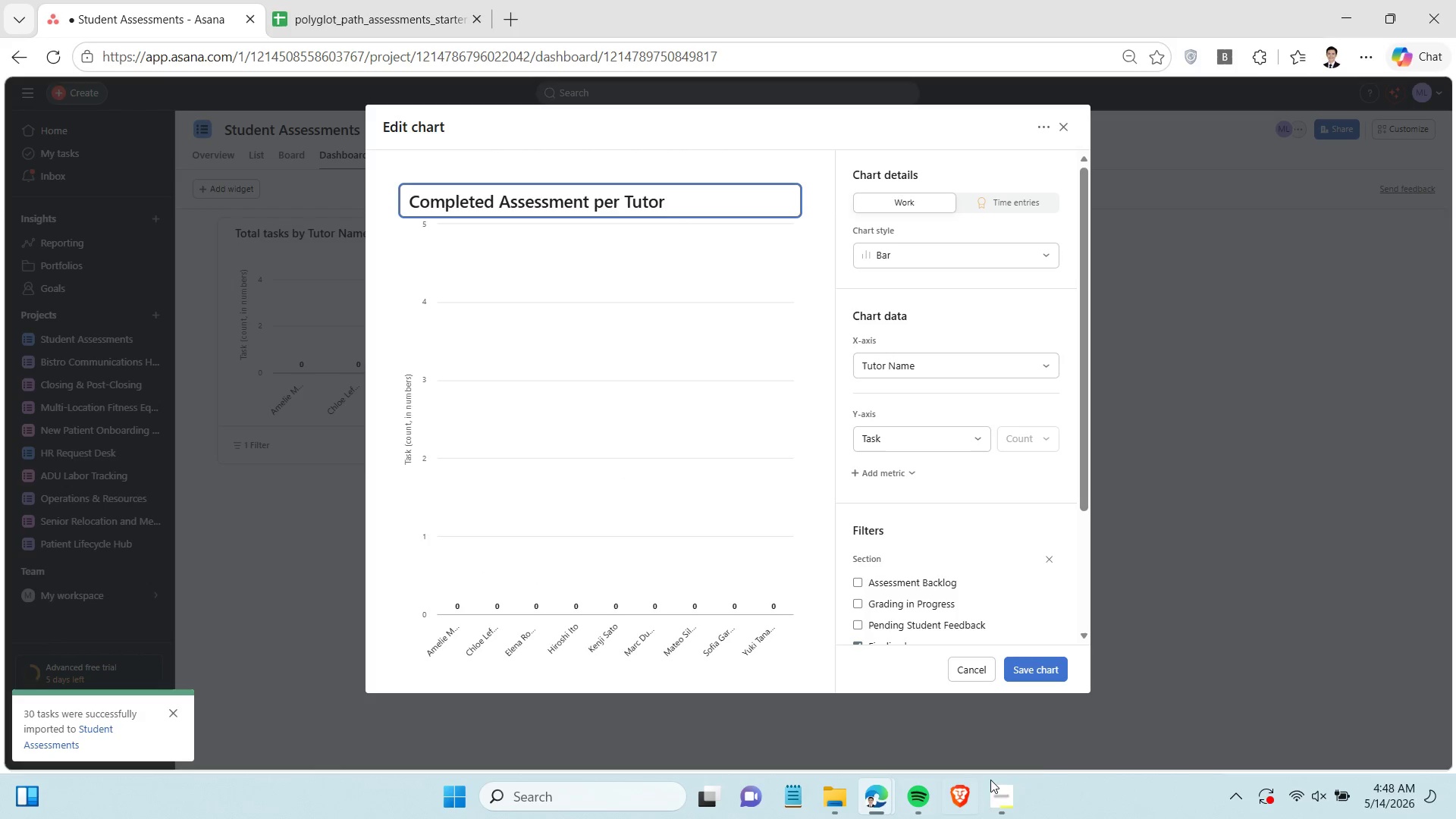 
wait(5.36)
 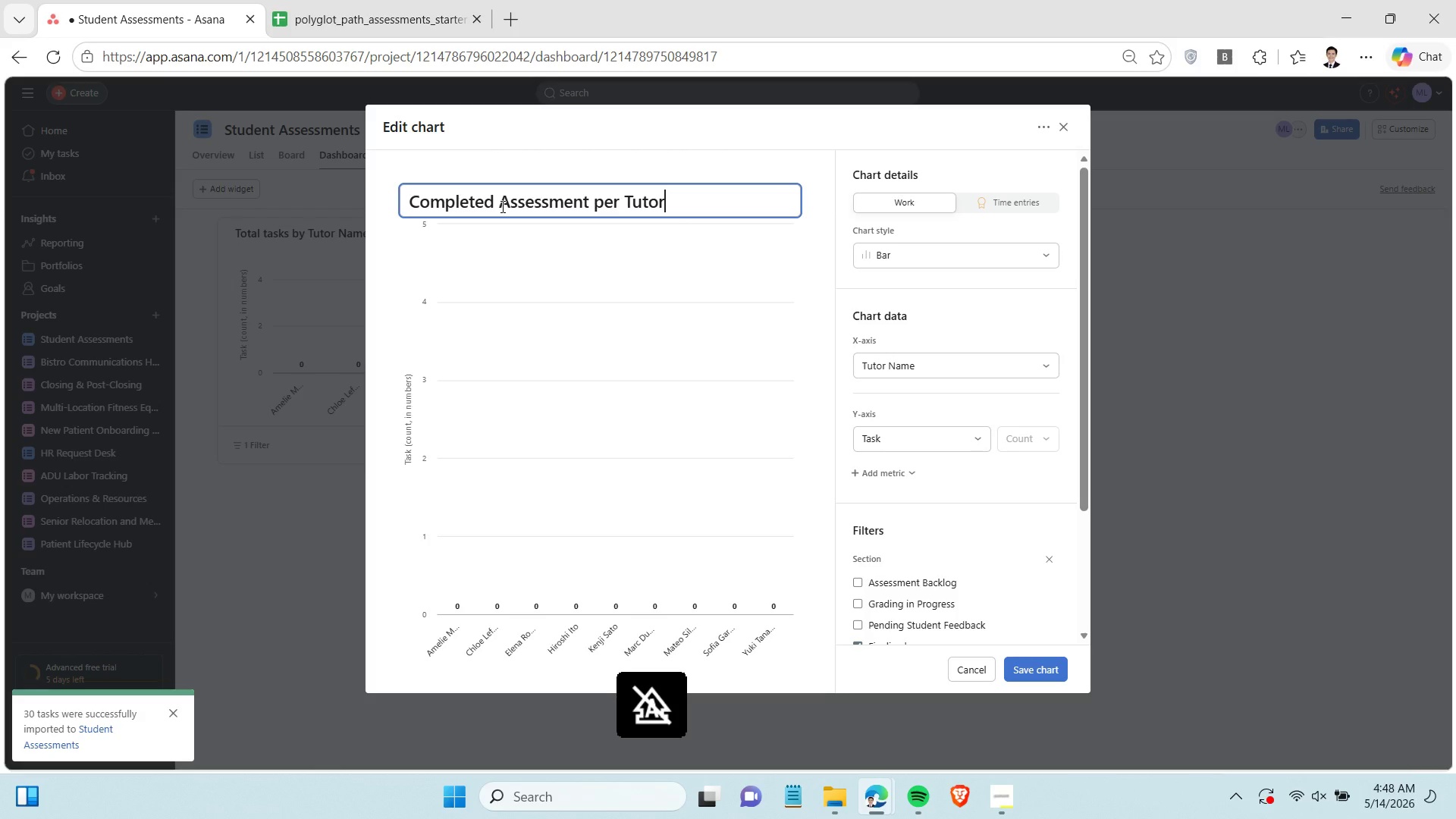 
left_click([1041, 667])
 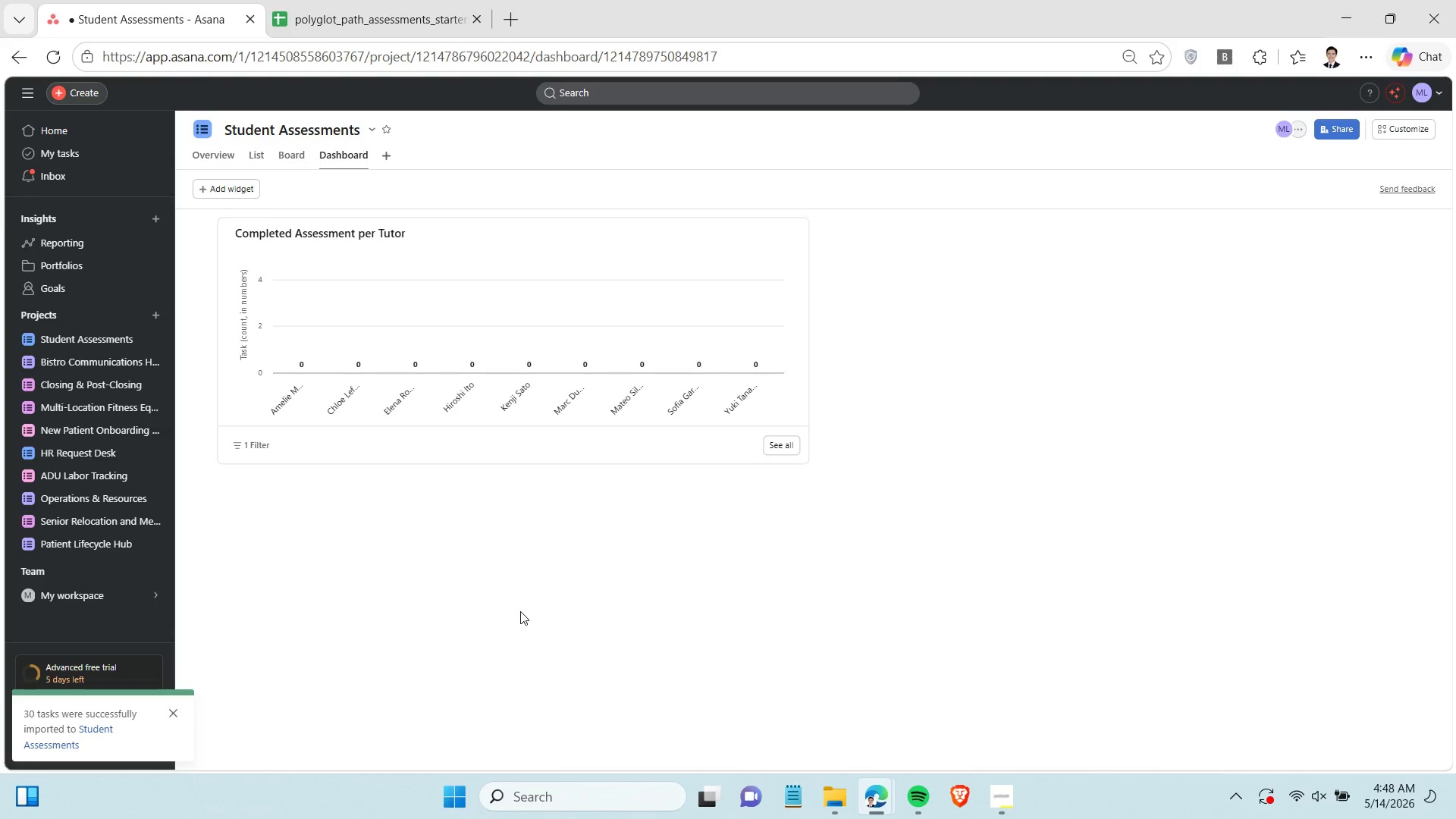 
wait(9.75)
 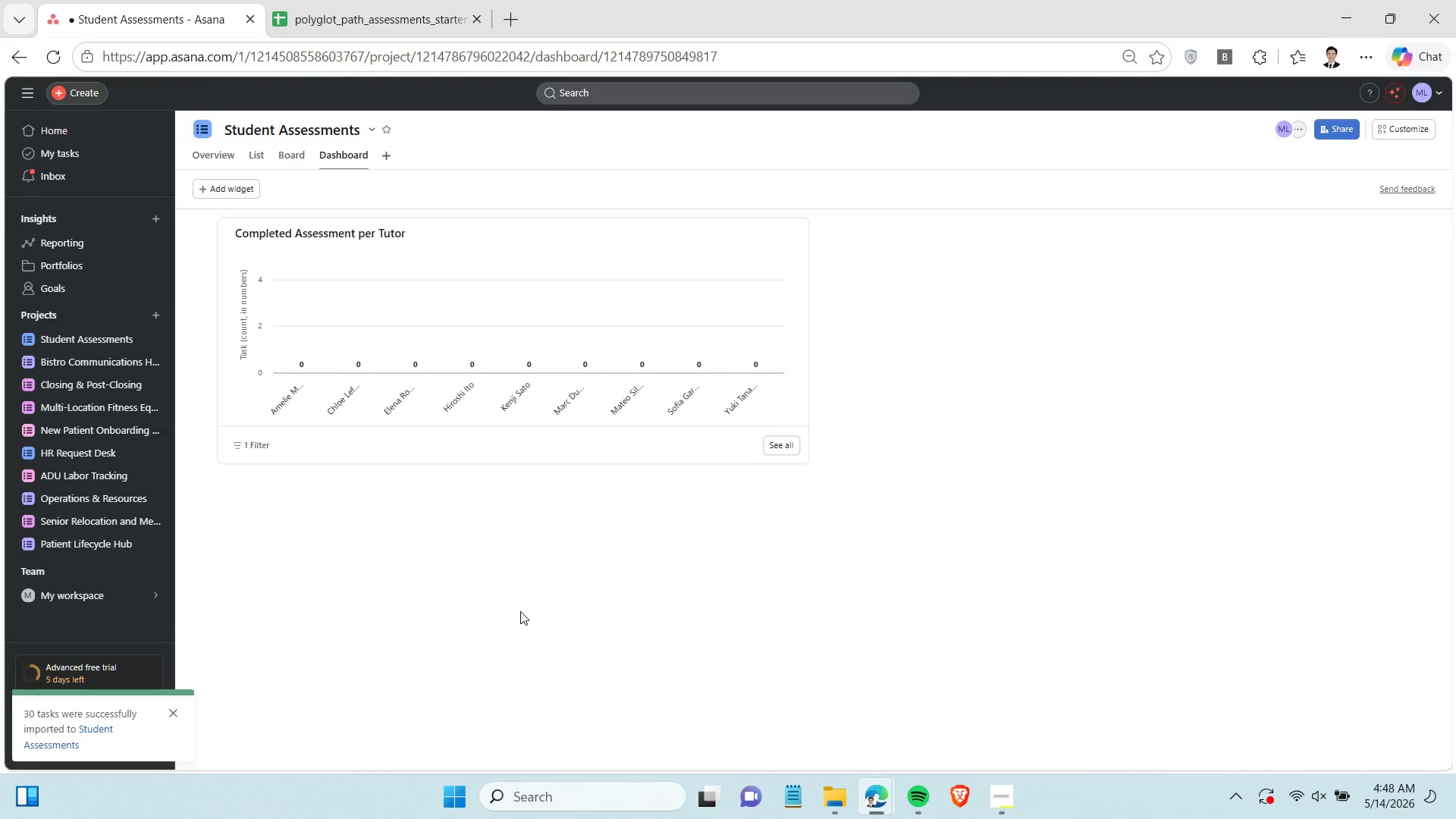 
left_click([244, 188])
 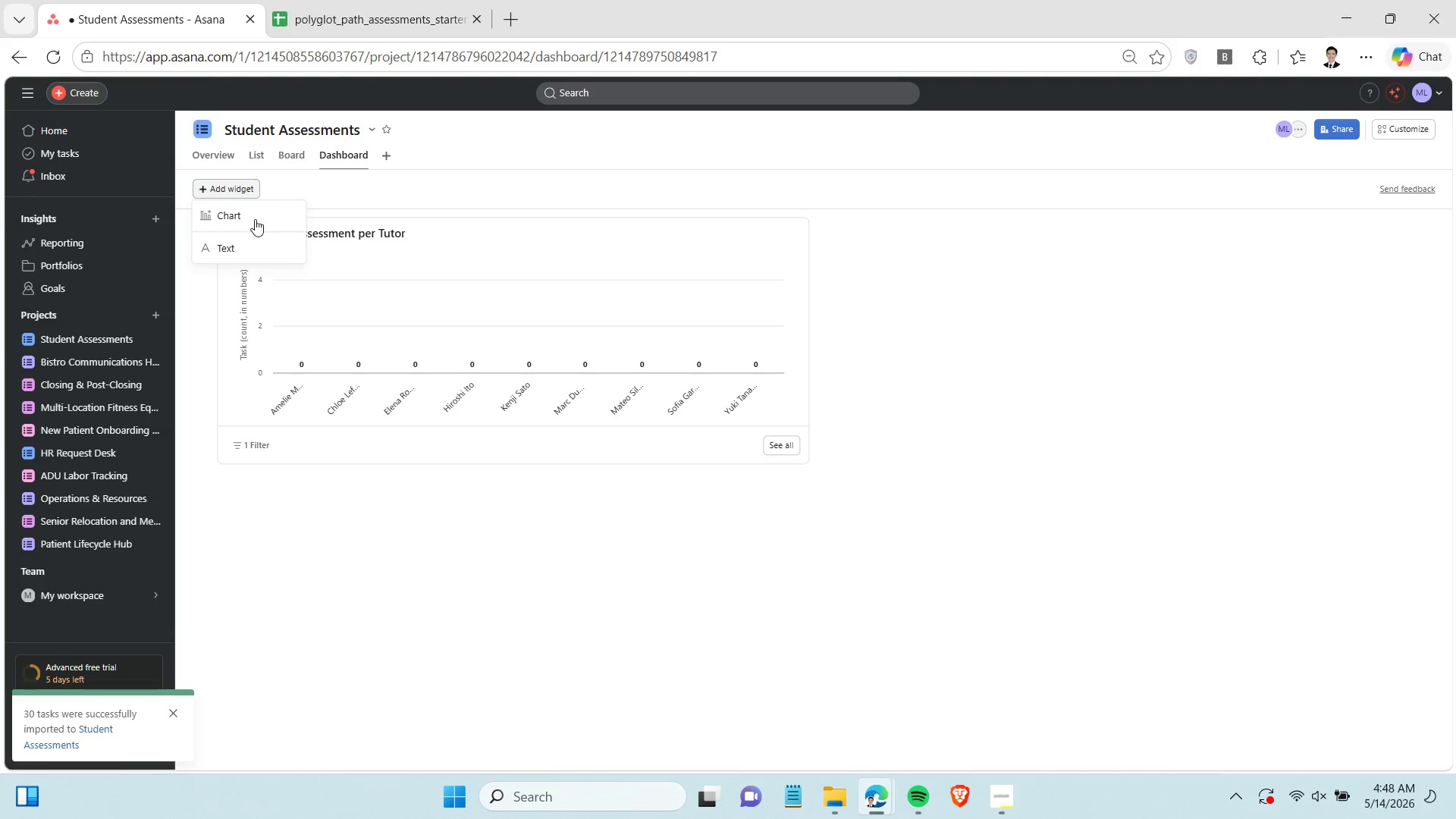 
left_click([255, 215])
 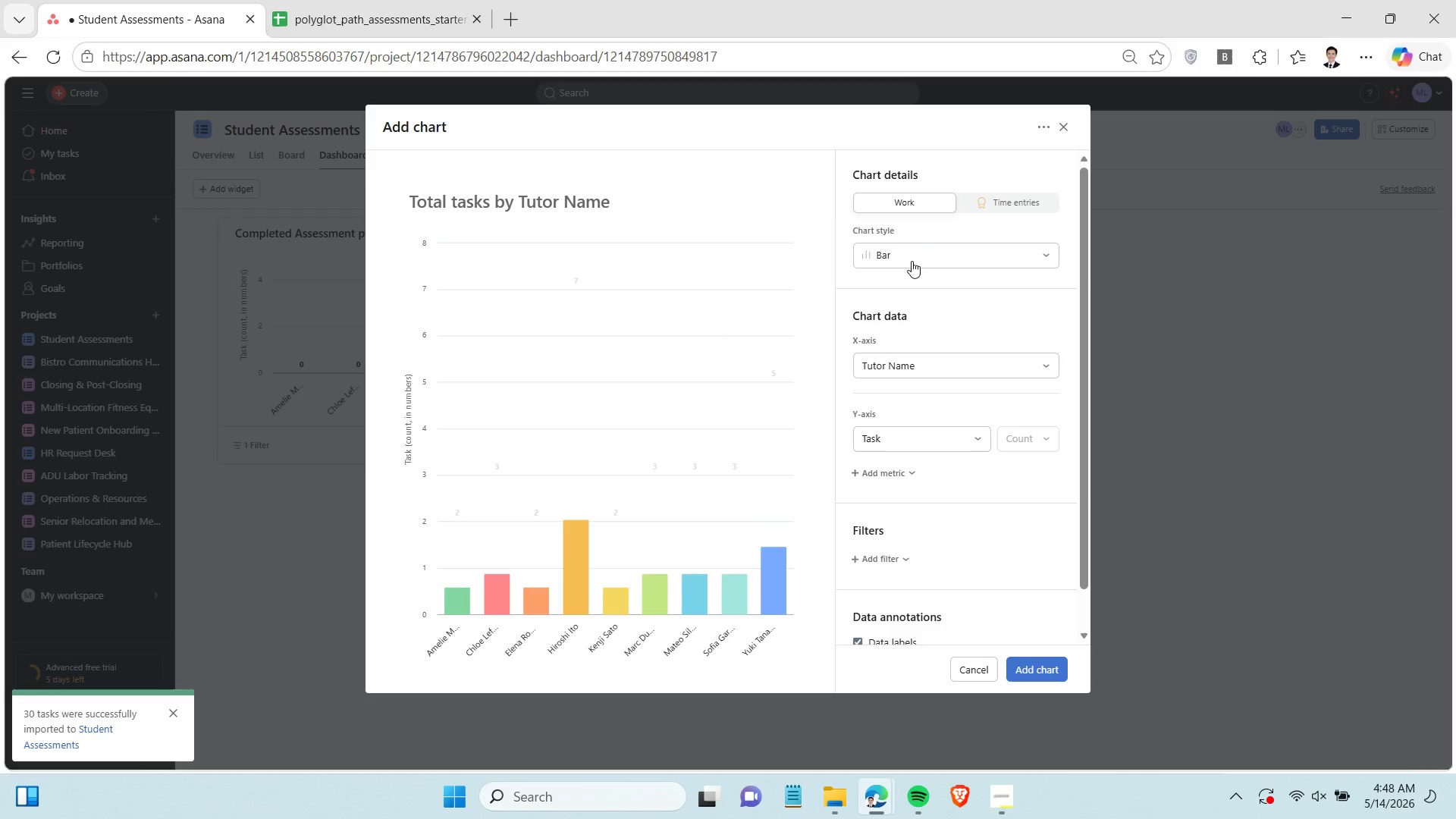 
left_click([922, 253])
 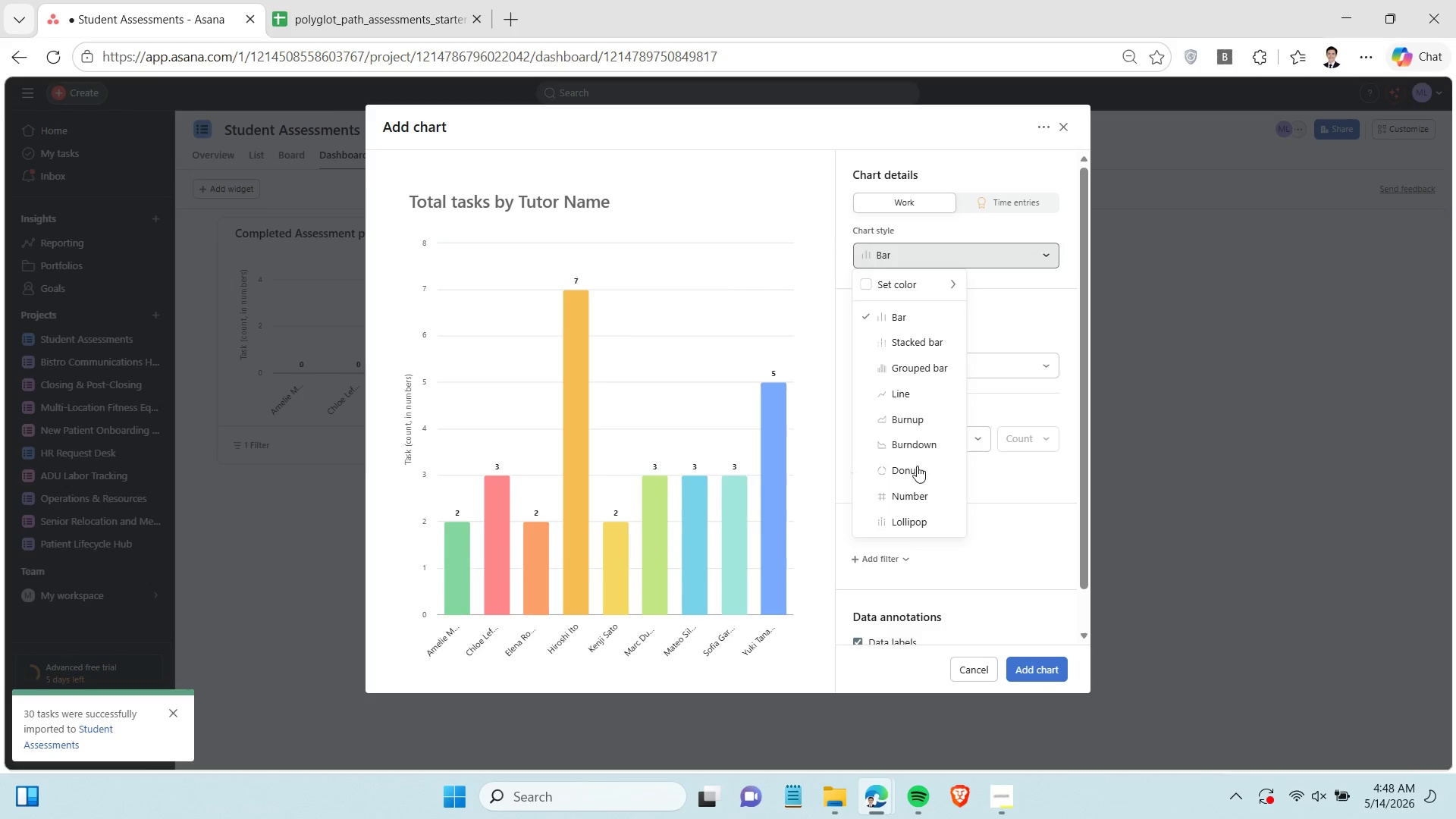 
left_click([917, 466])
 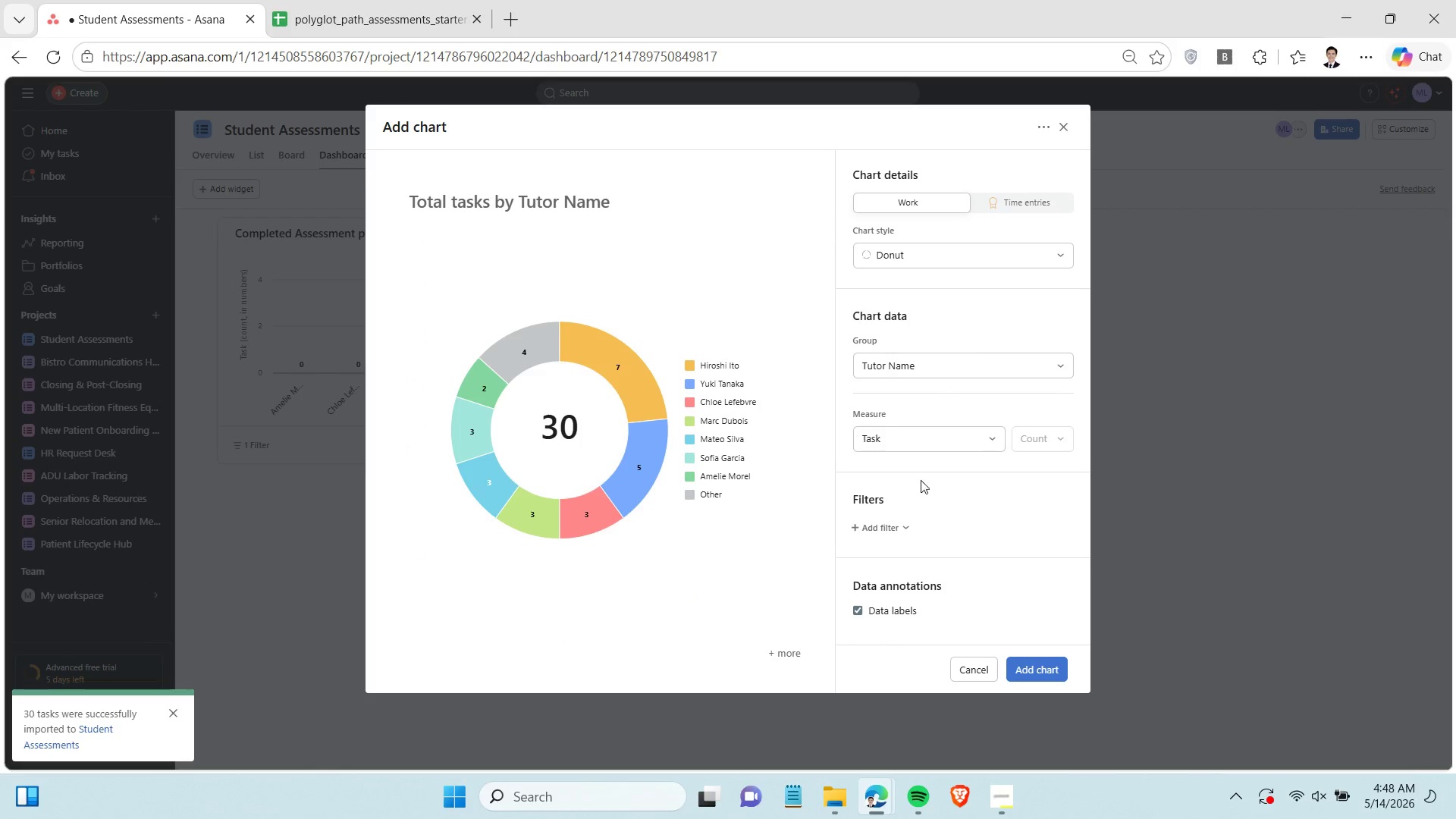 
left_click([927, 362])
 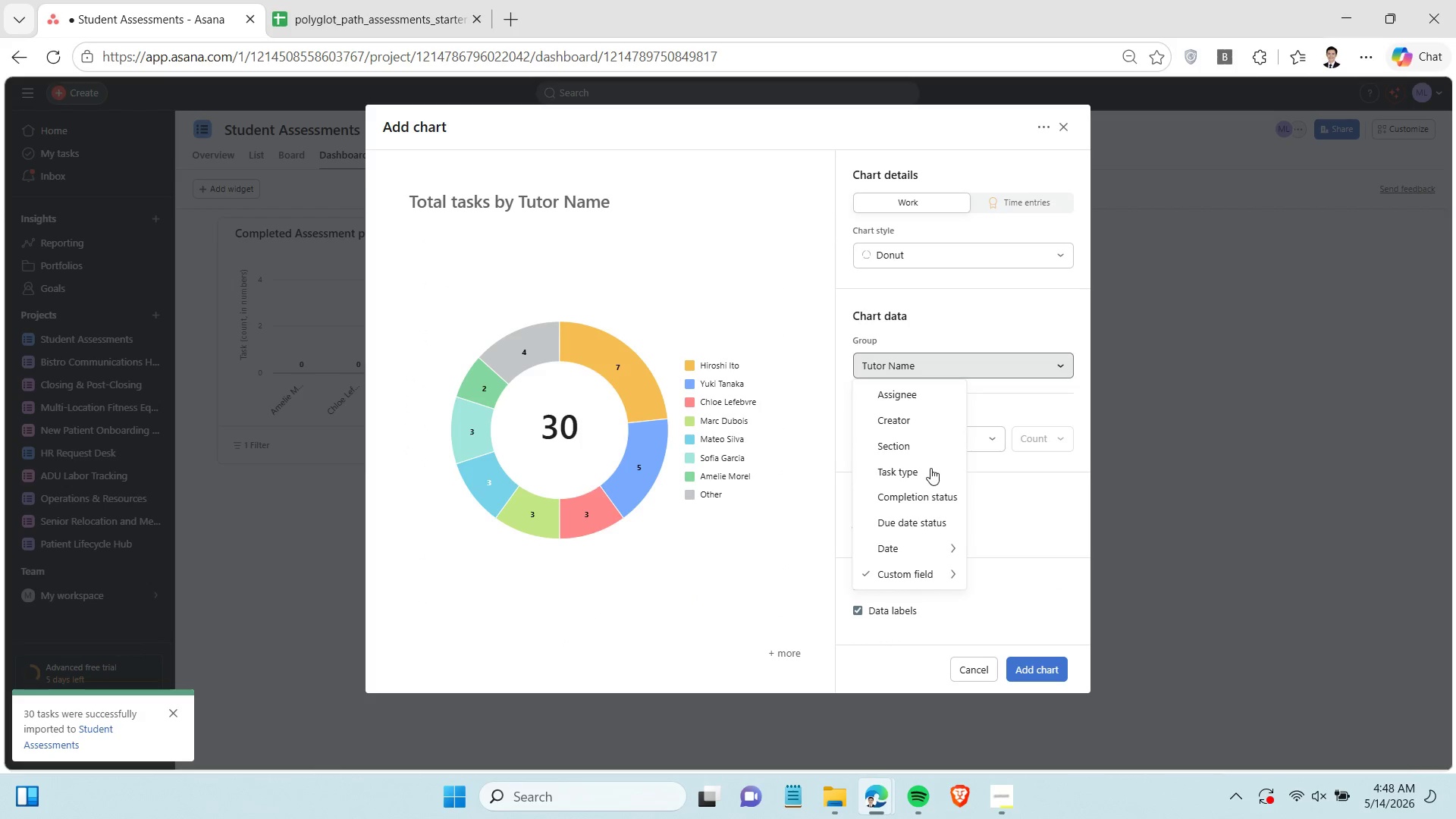 
mouse_move([927, 576])
 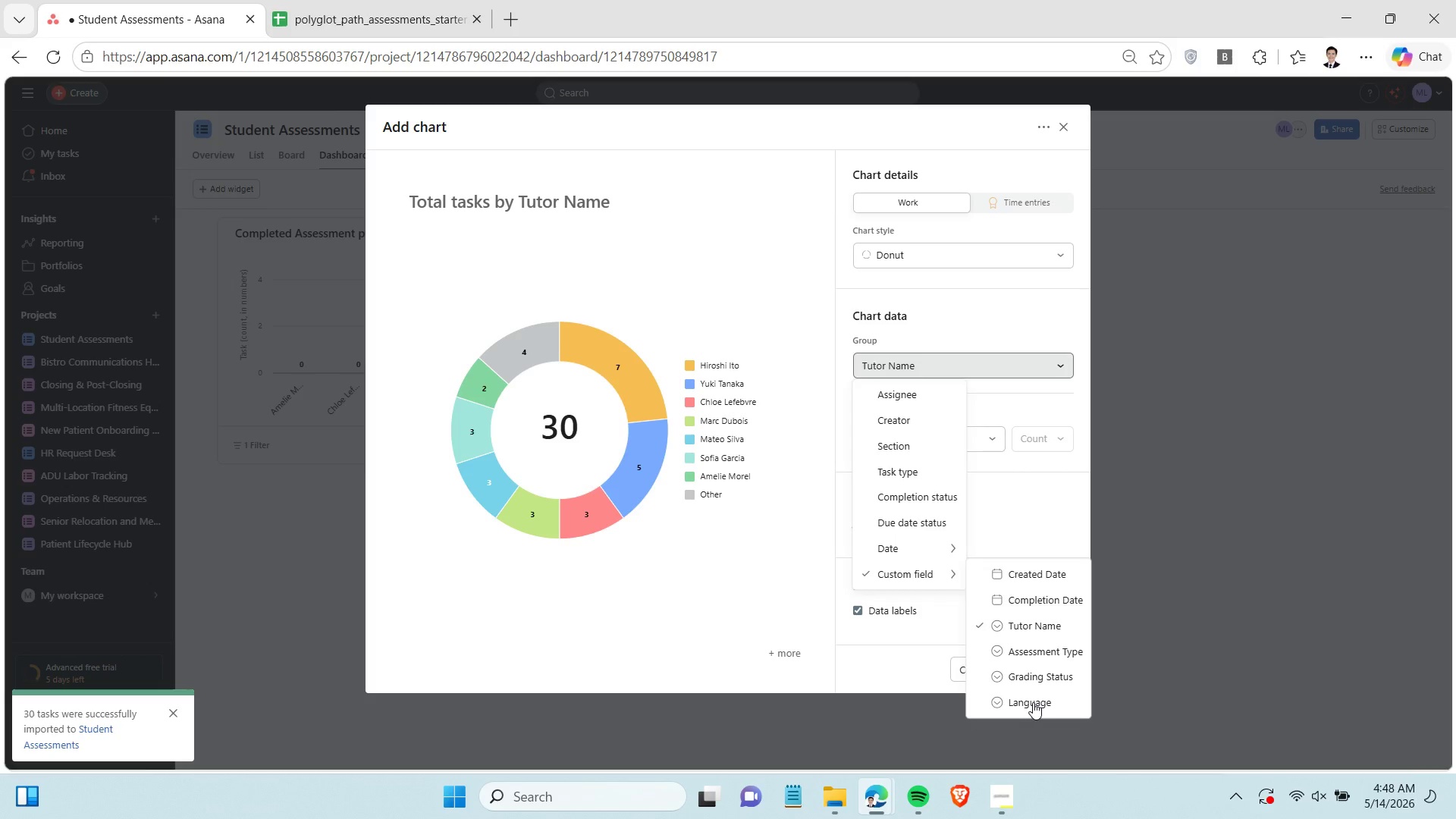 
left_click([1033, 702])
 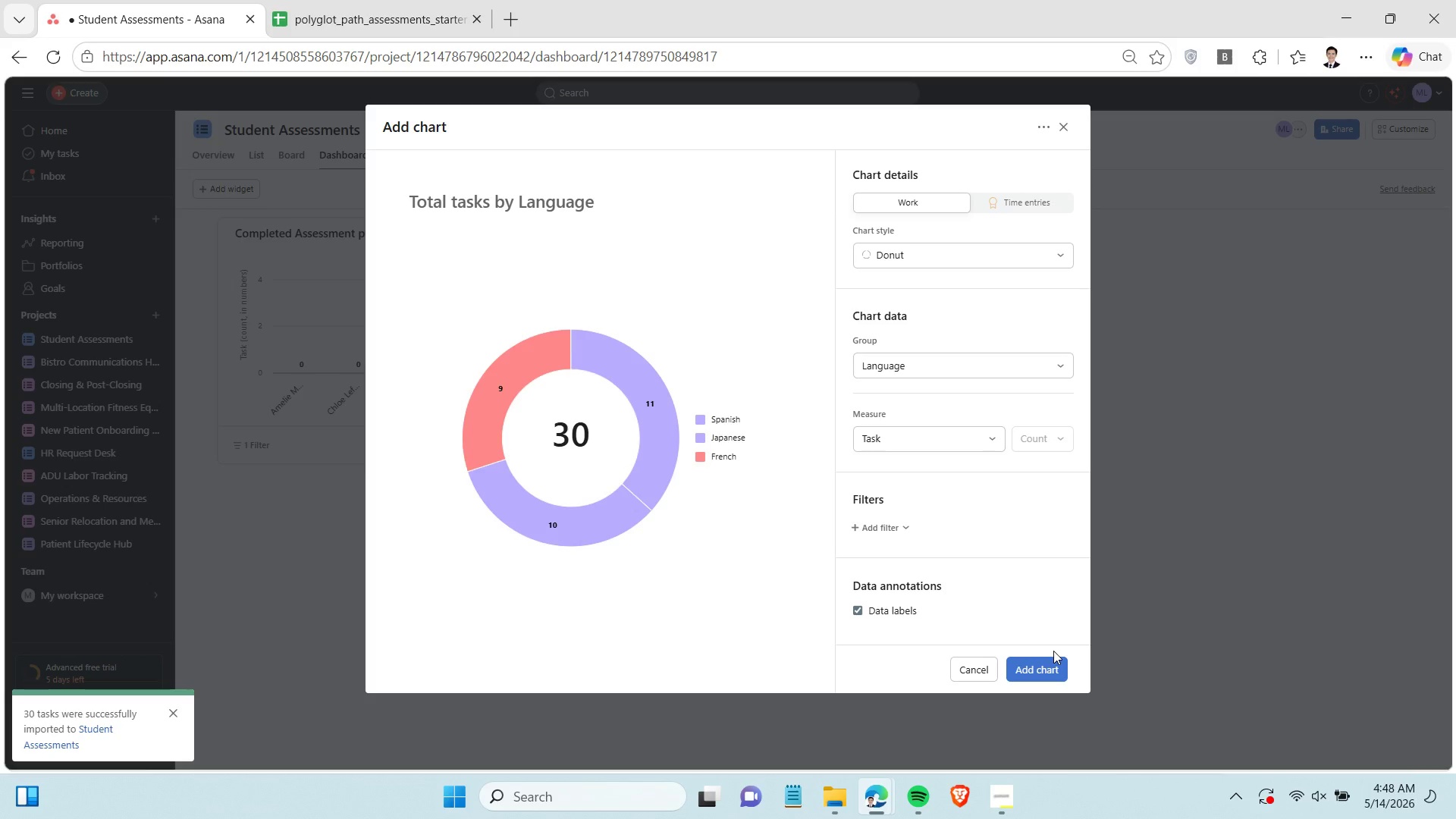 
wait(16.56)
 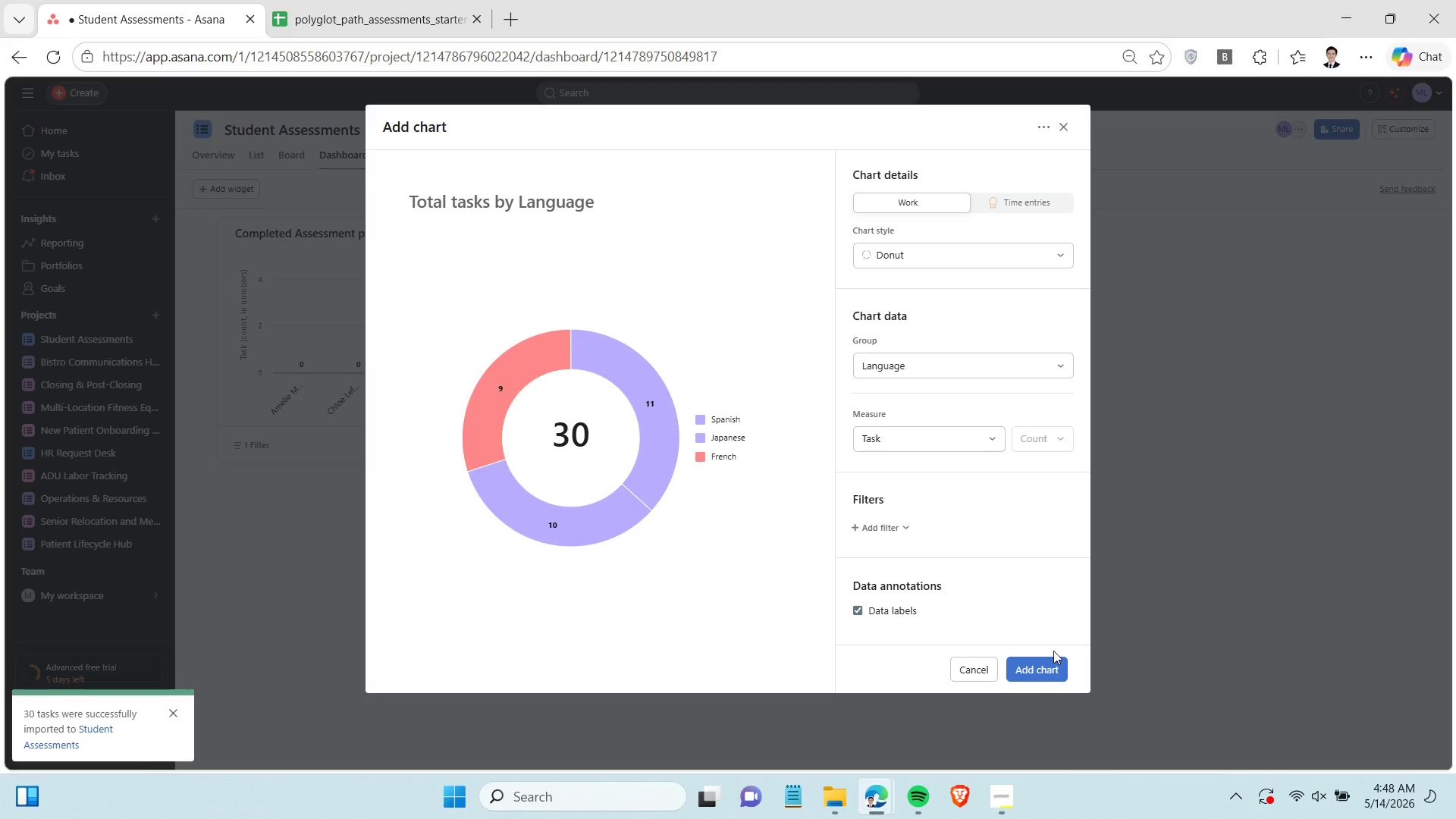 
left_click([564, 209])
 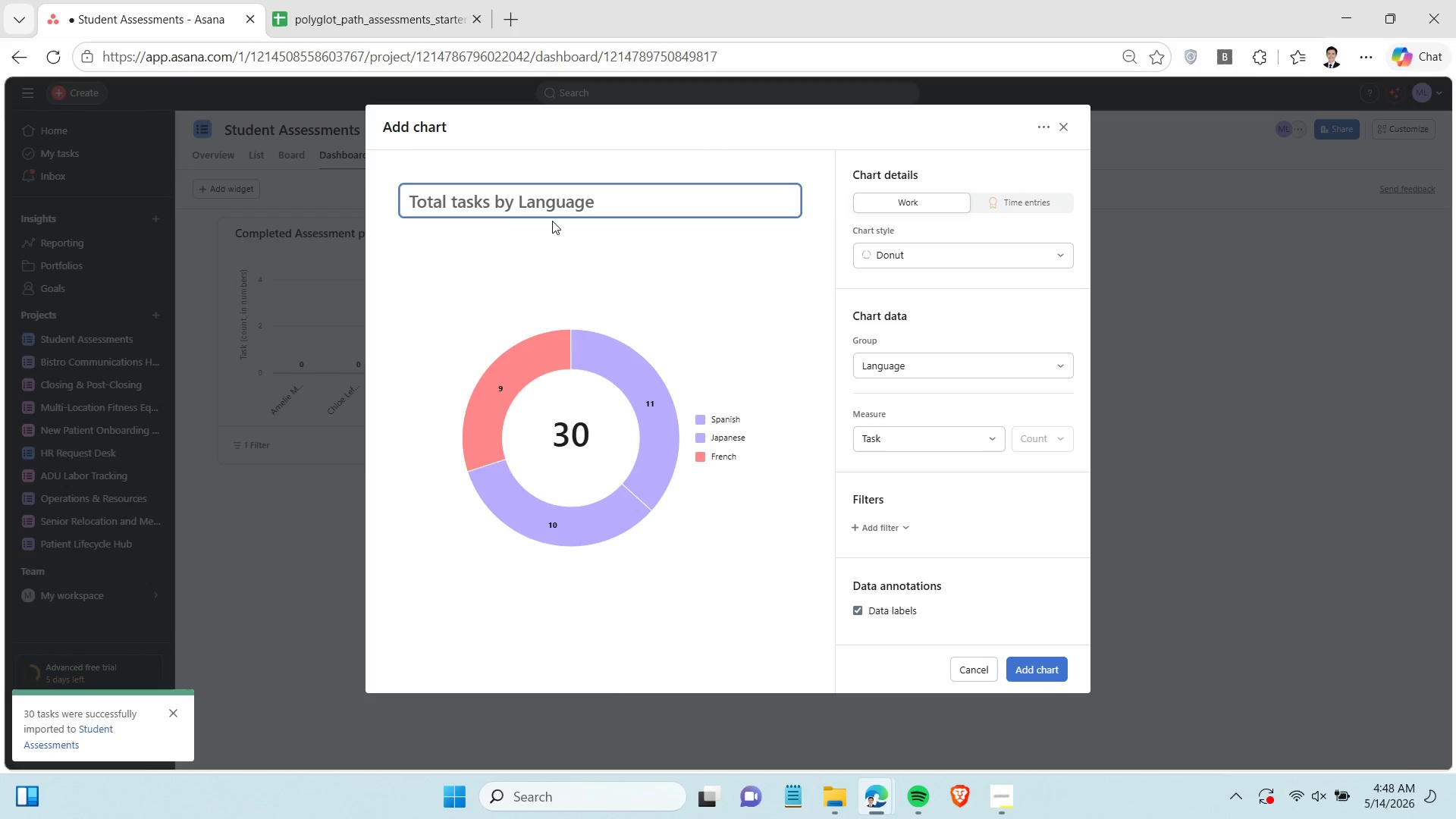 
type(Assessment Distribution by Language)
 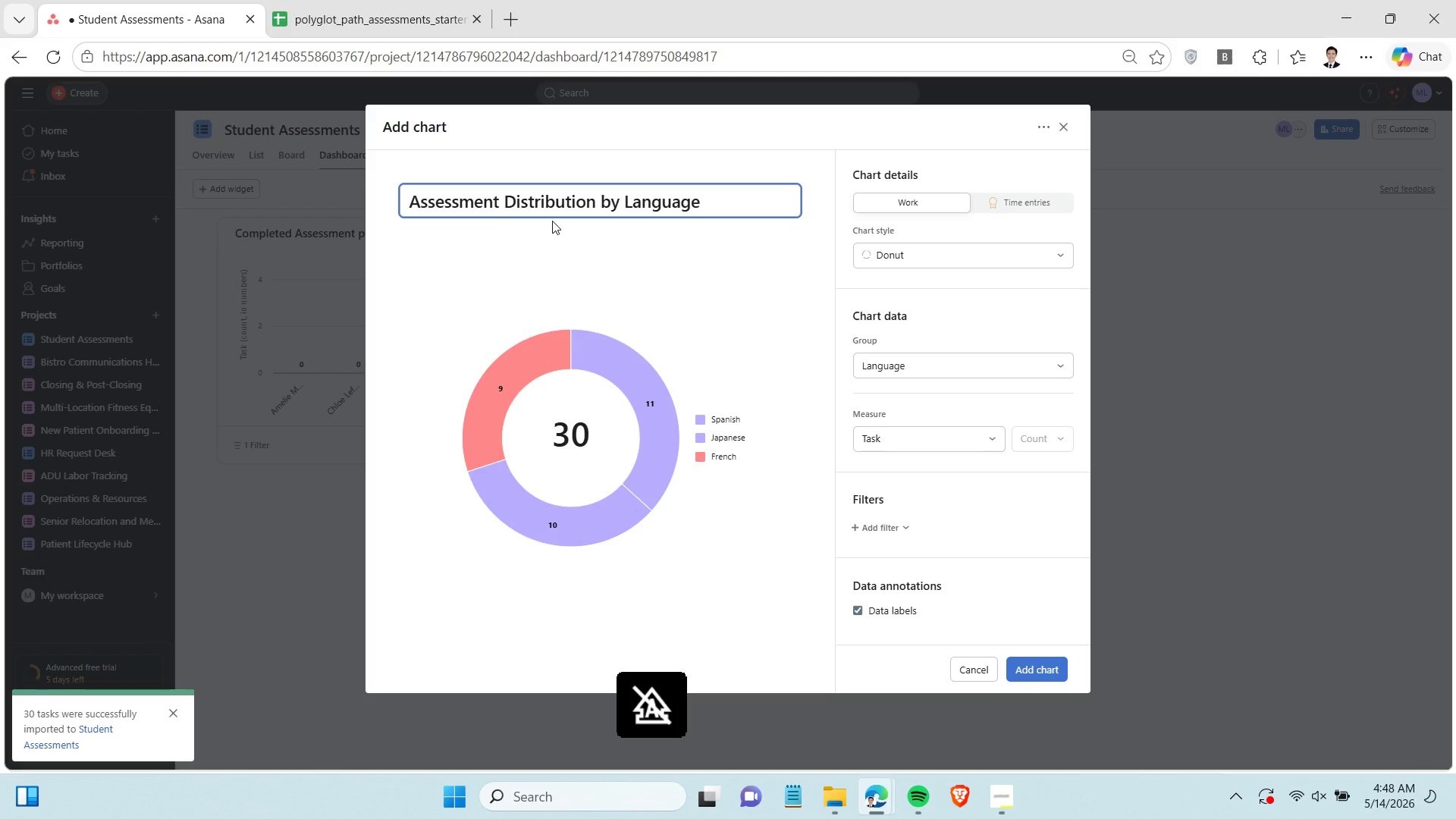 
hold_key(key=CapsLock, duration=0.38)
 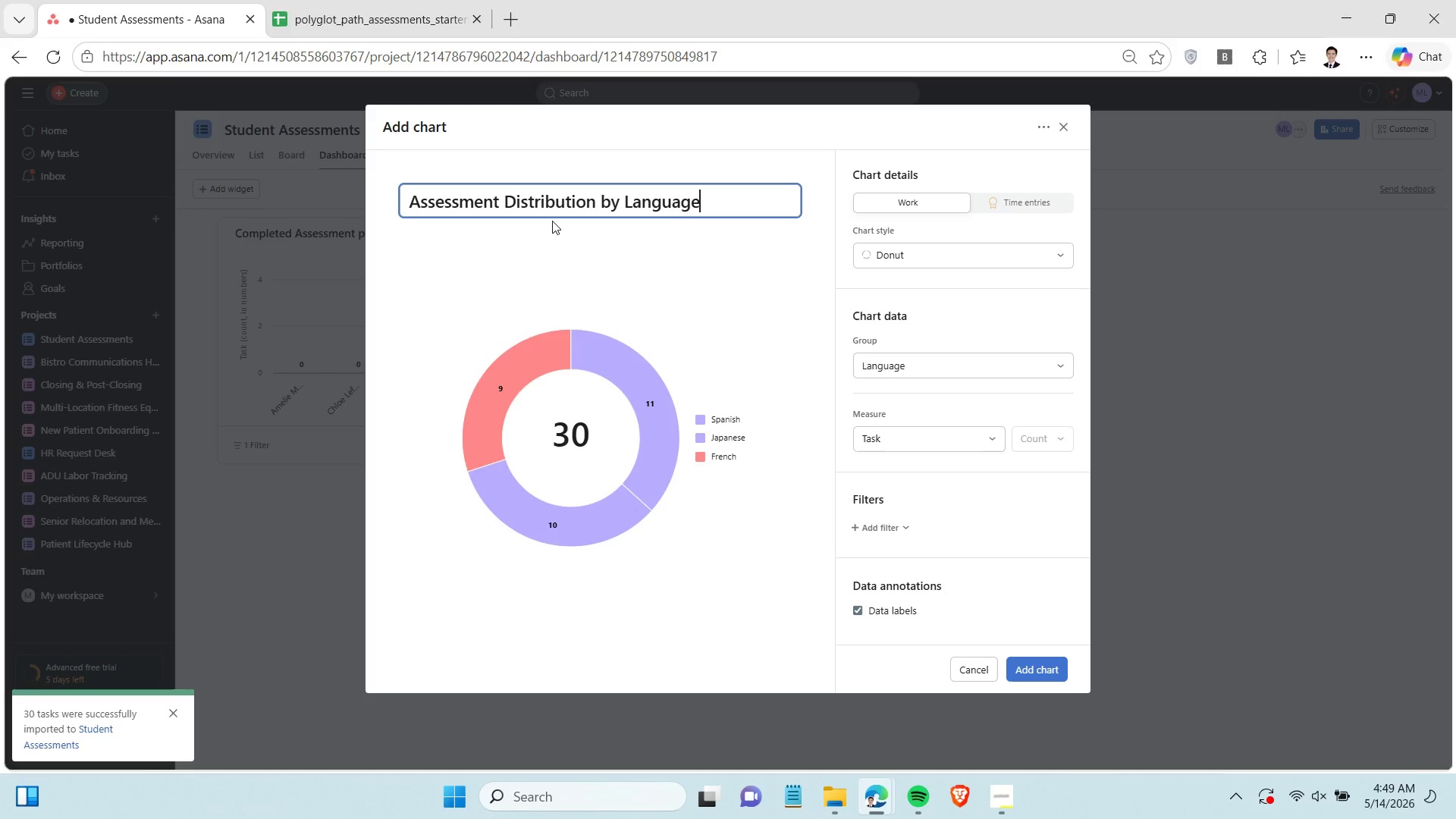 
wait(8.22)
 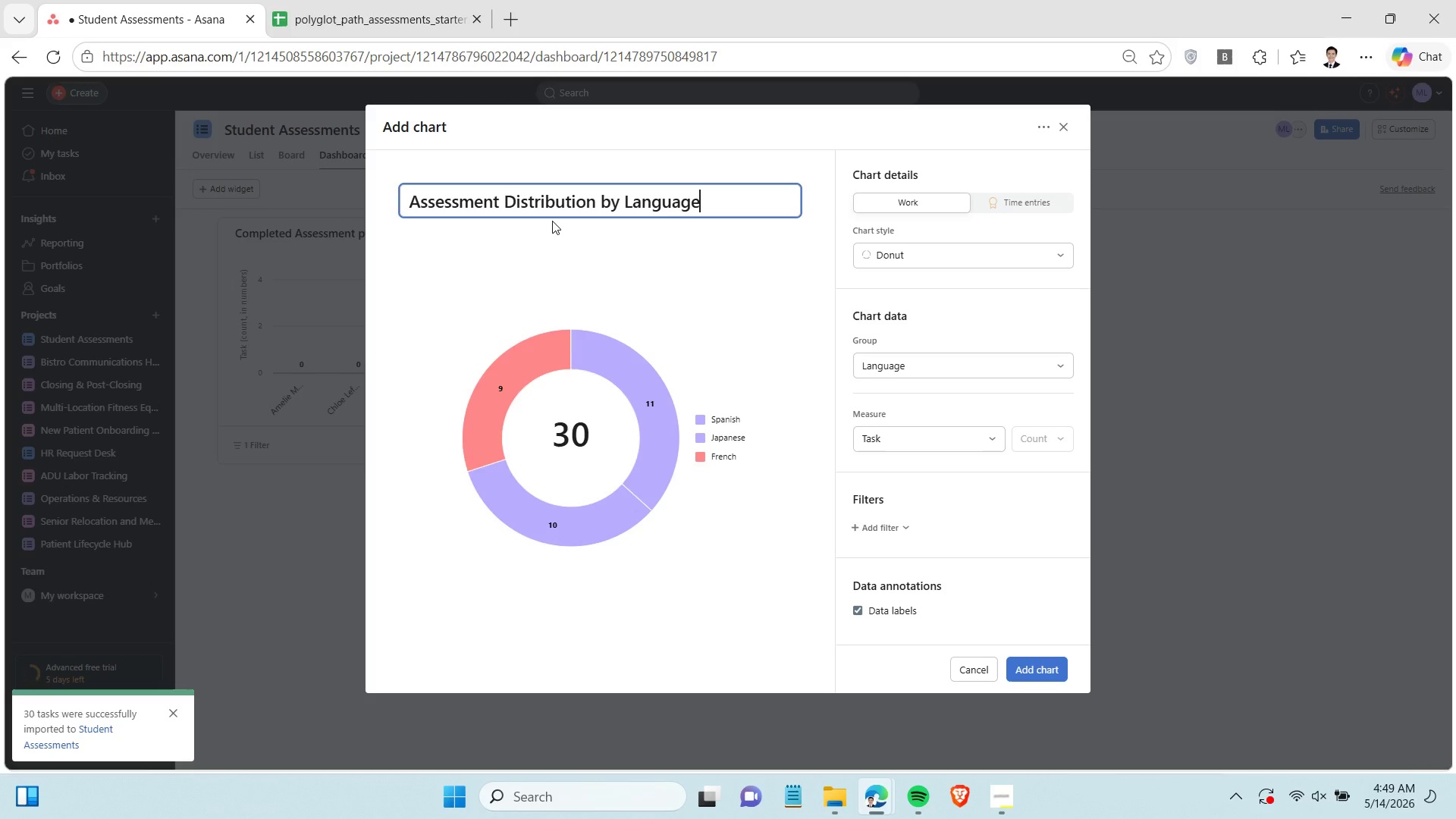 
left_click([1033, 664])
 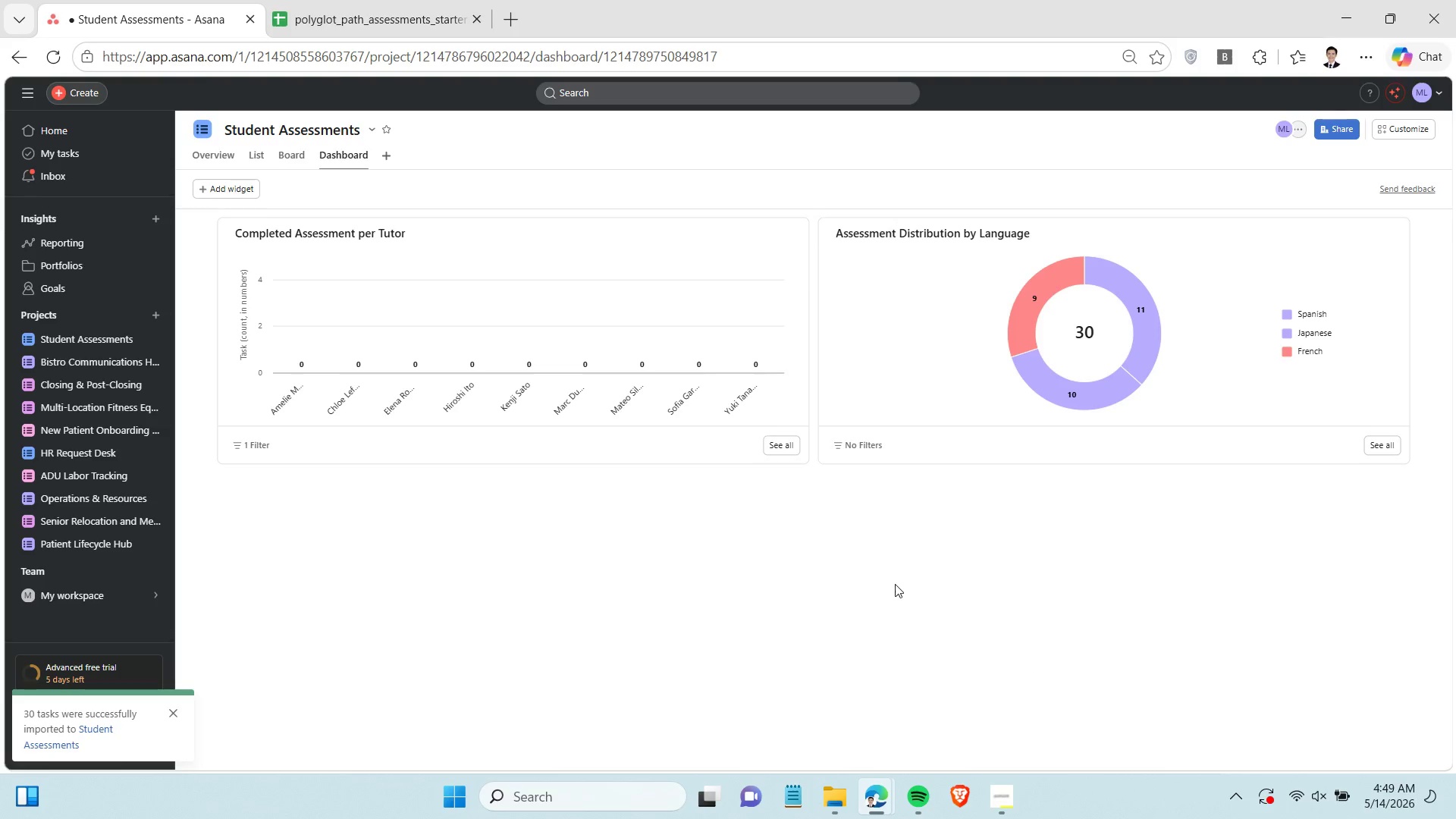 
wait(16.48)
 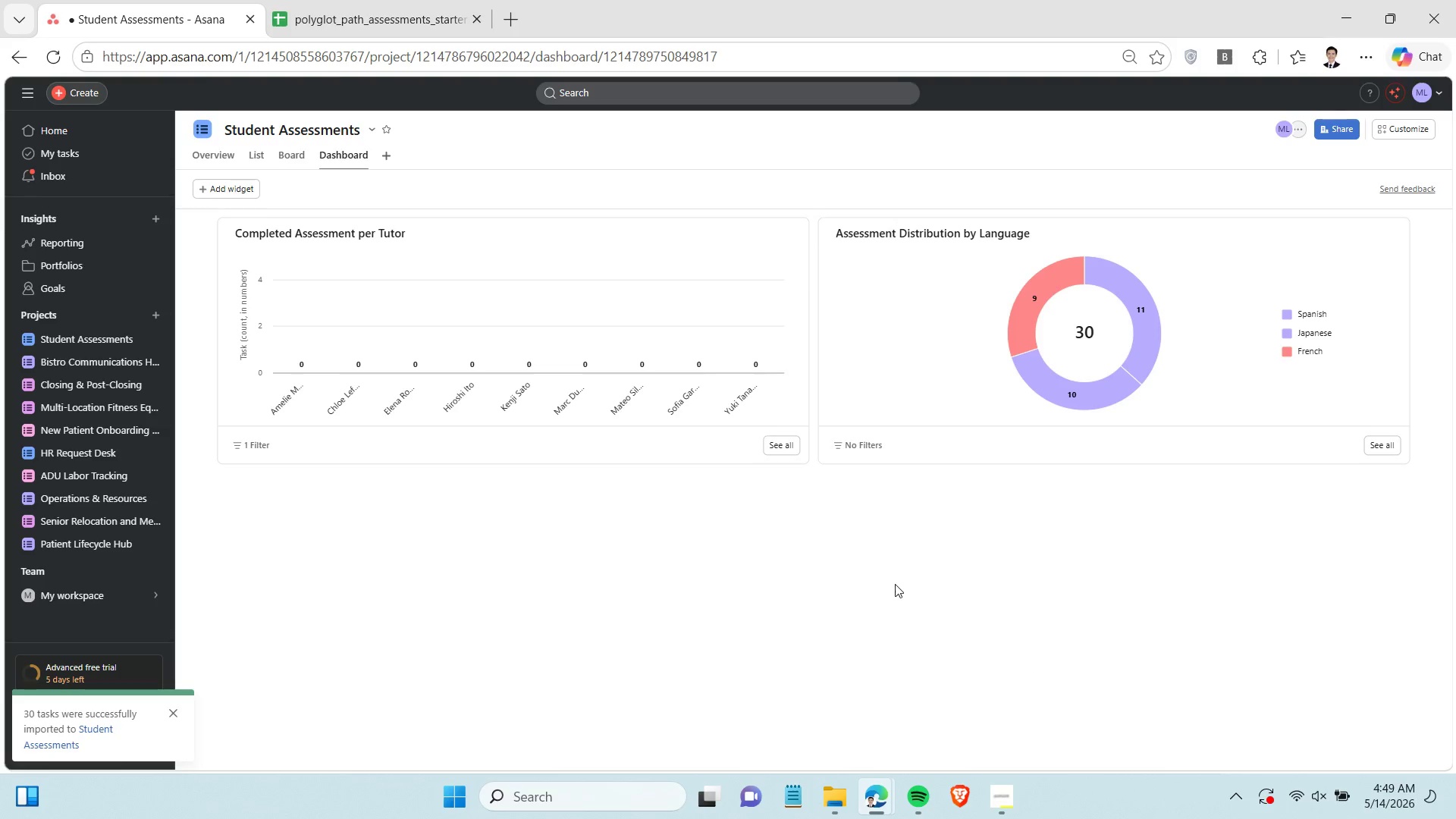 
left_click([24, 66])
 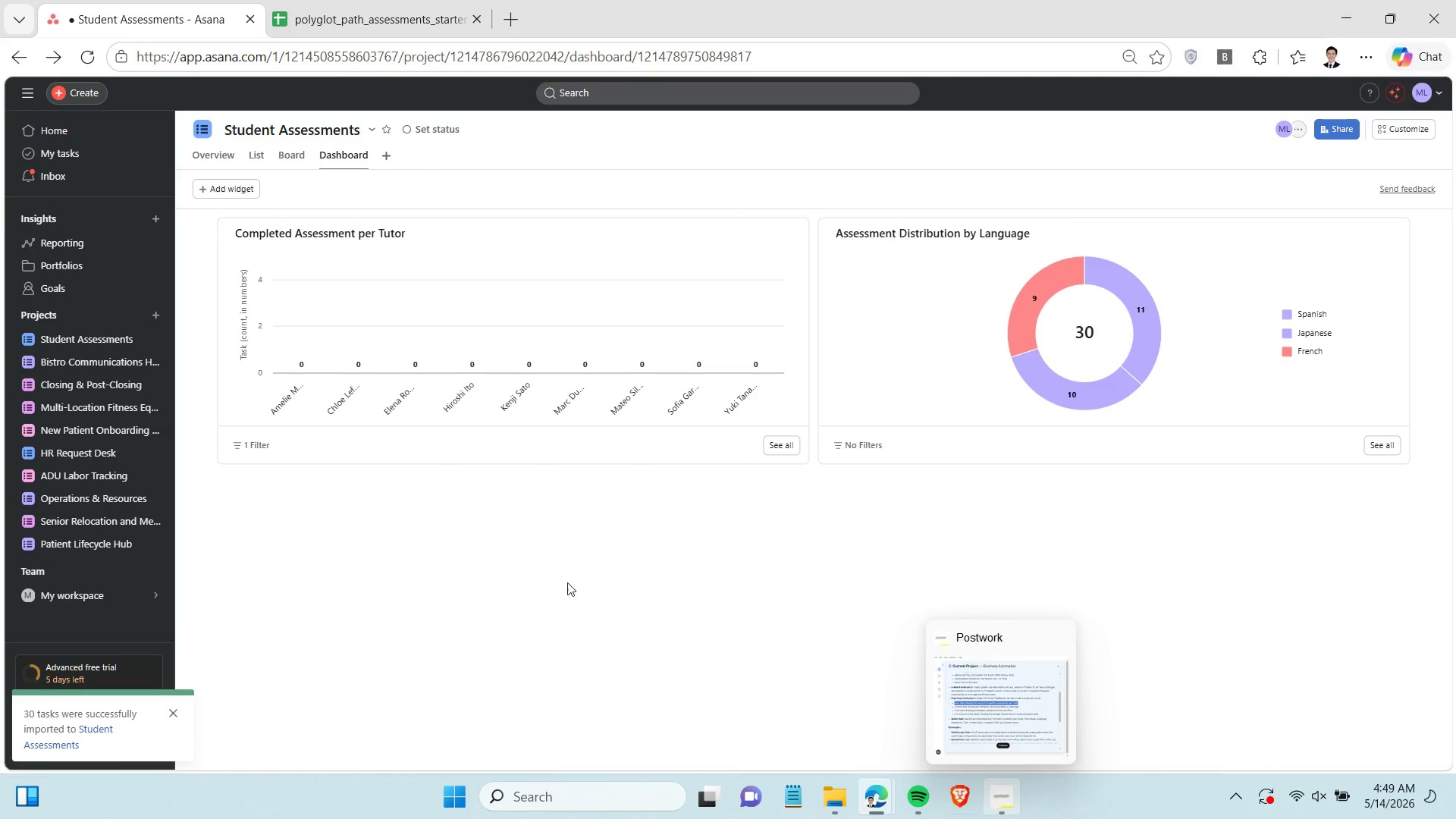 
left_click([239, 178])
 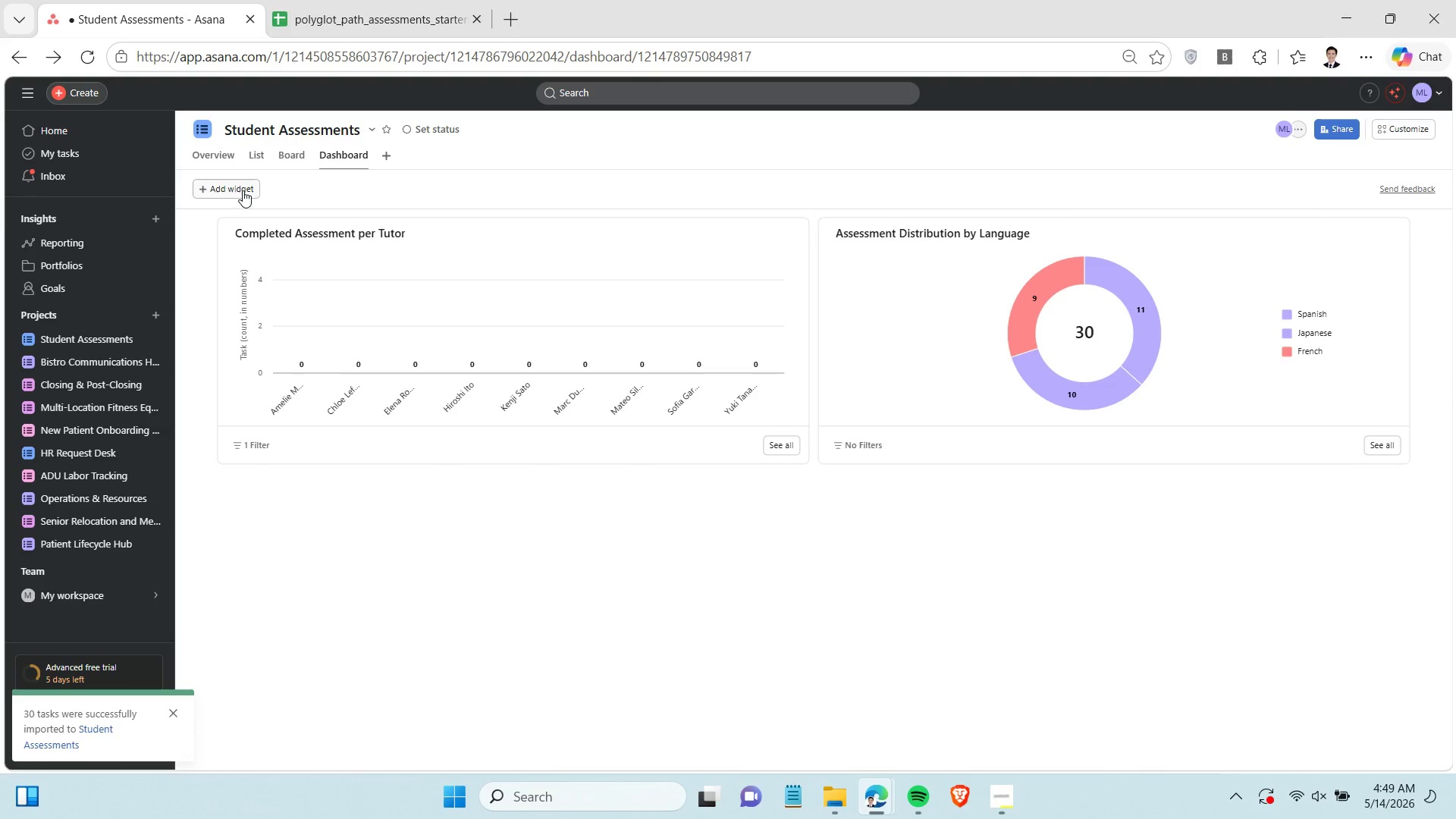 
left_click([243, 190])
 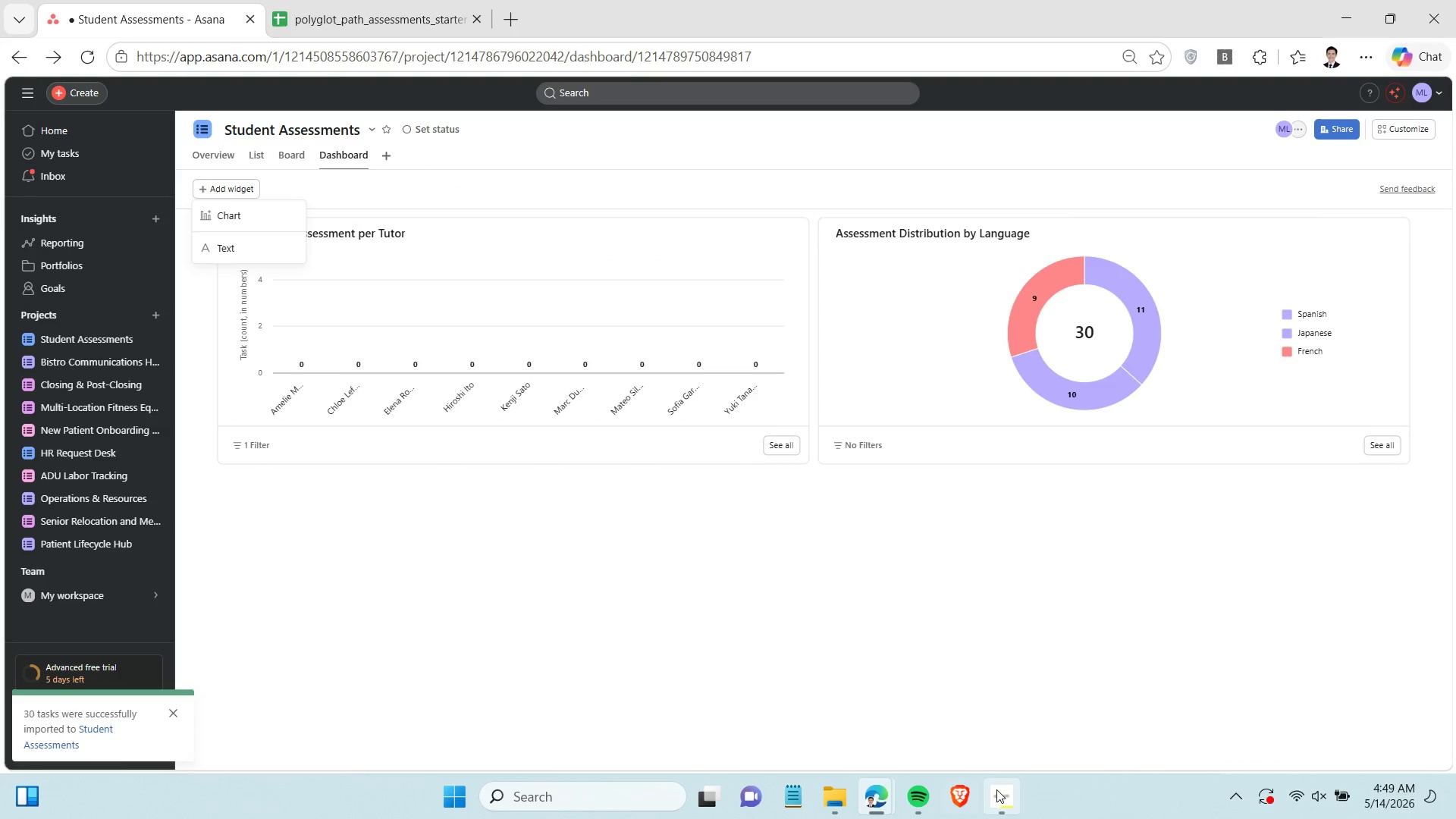 
left_click([999, 791])